 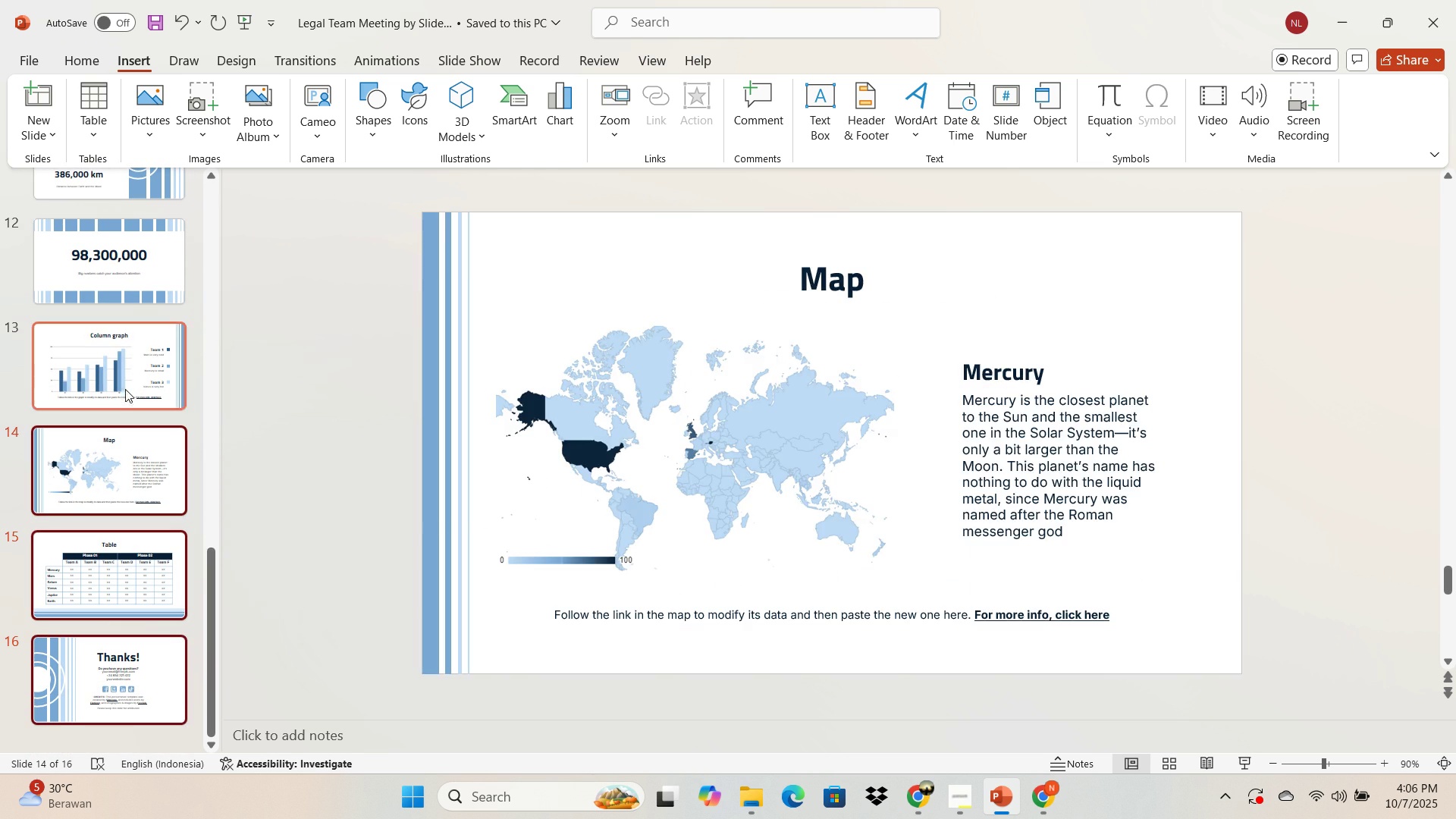 
triple_click([125, 383])
 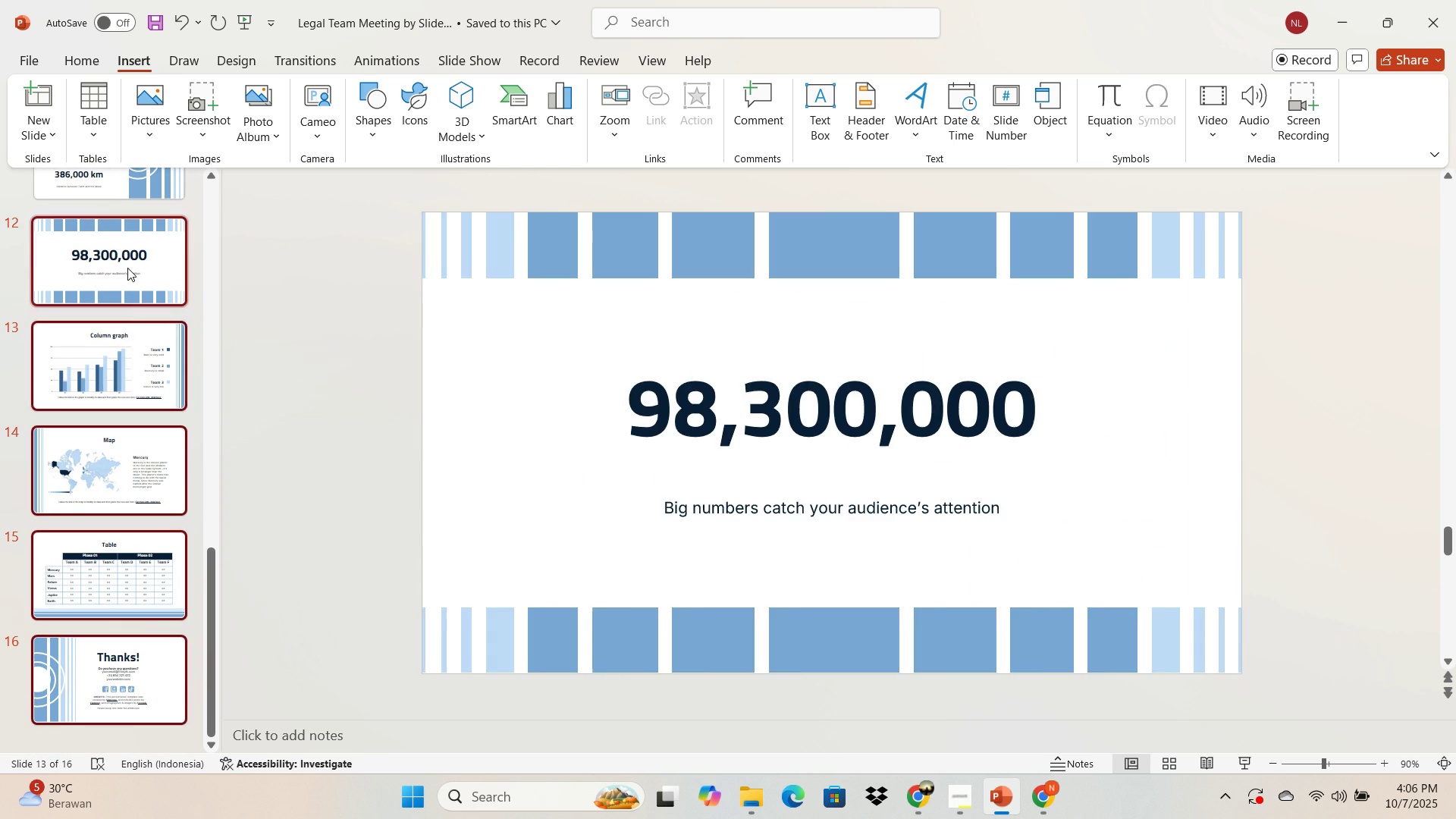 
triple_click([127, 268])
 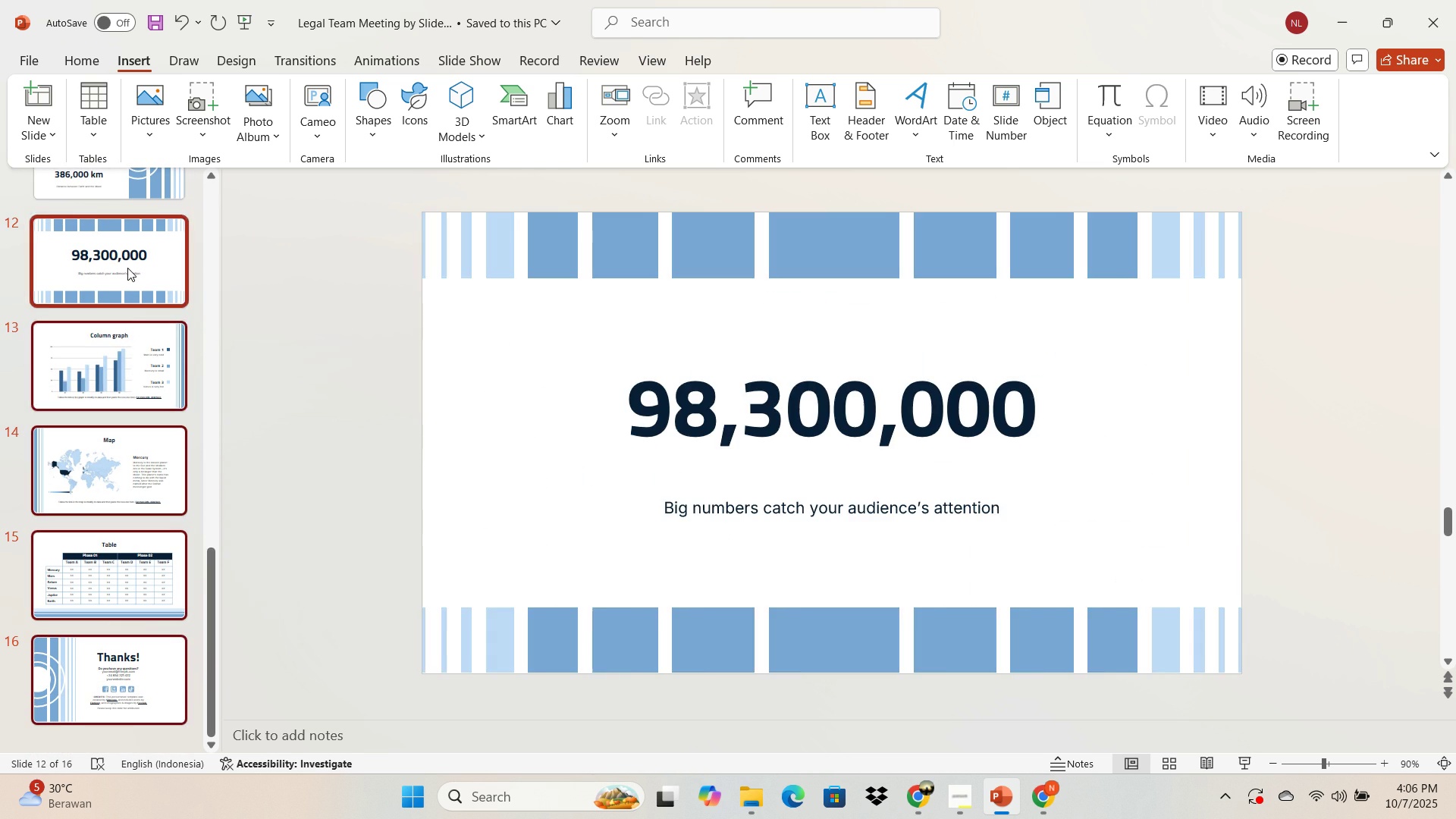 
scroll: coordinate [127, 268], scroll_direction: up, amount: 2.0
 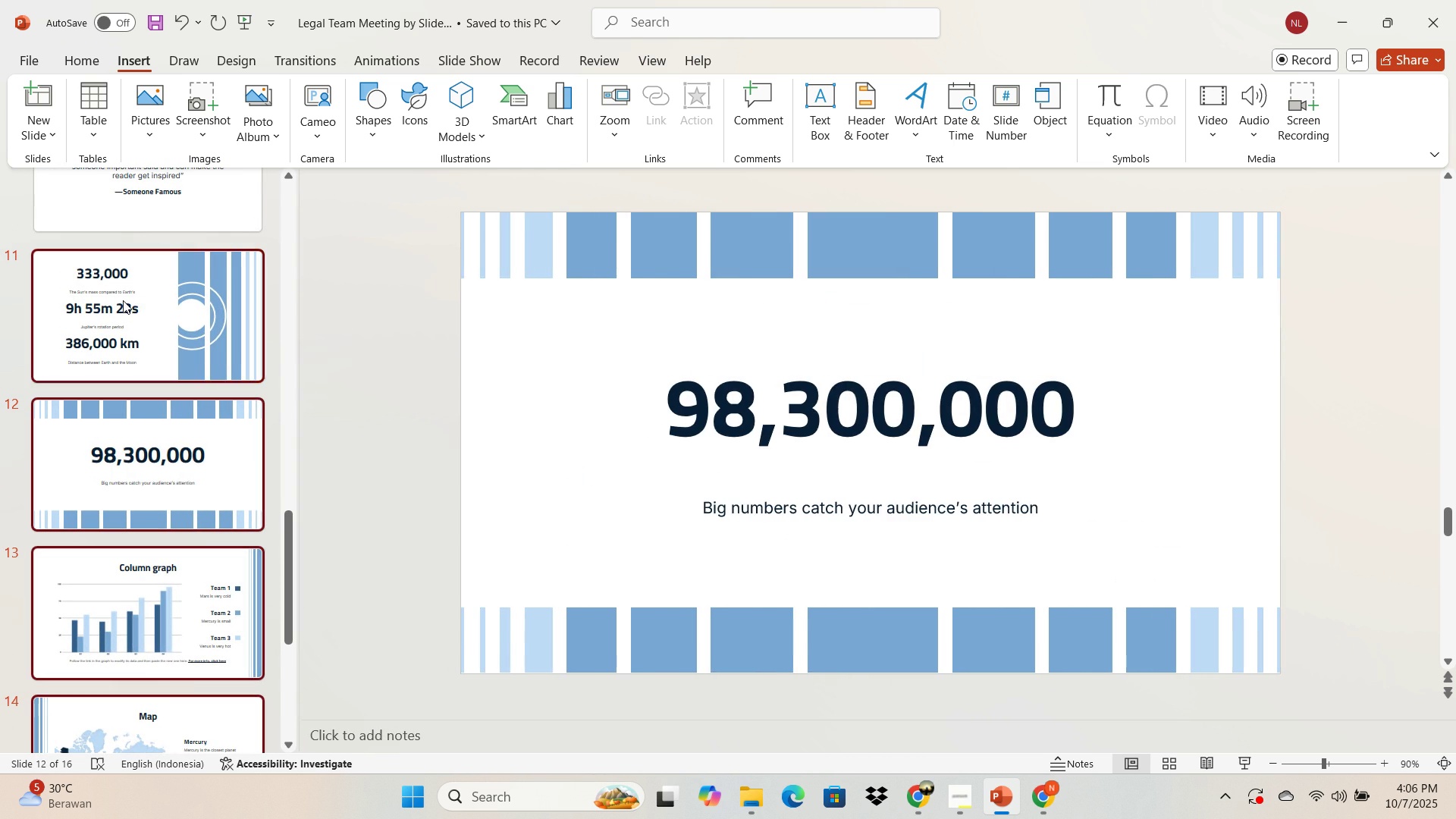 
left_click([123, 300])
 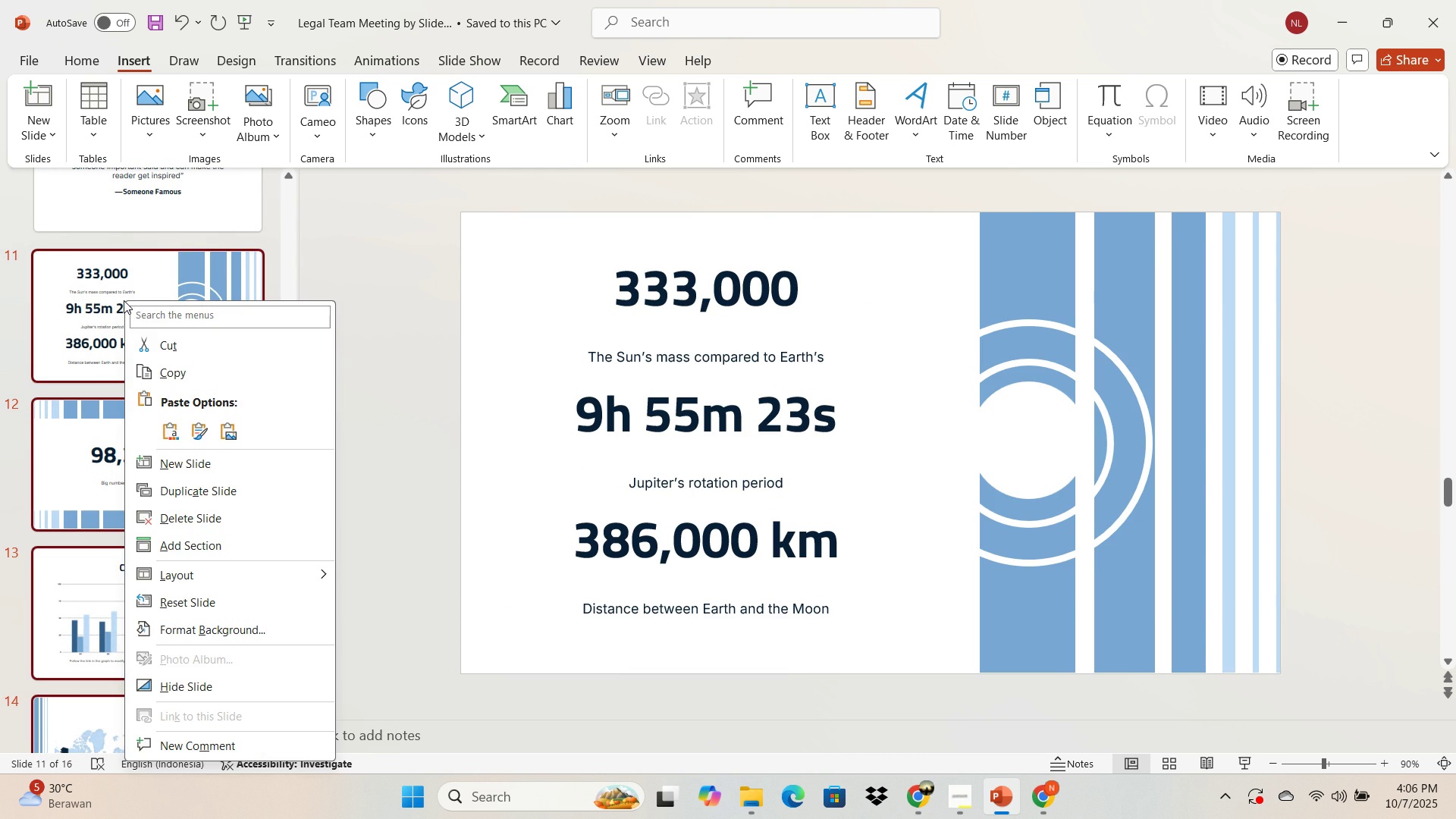 
right_click([124, 300])
 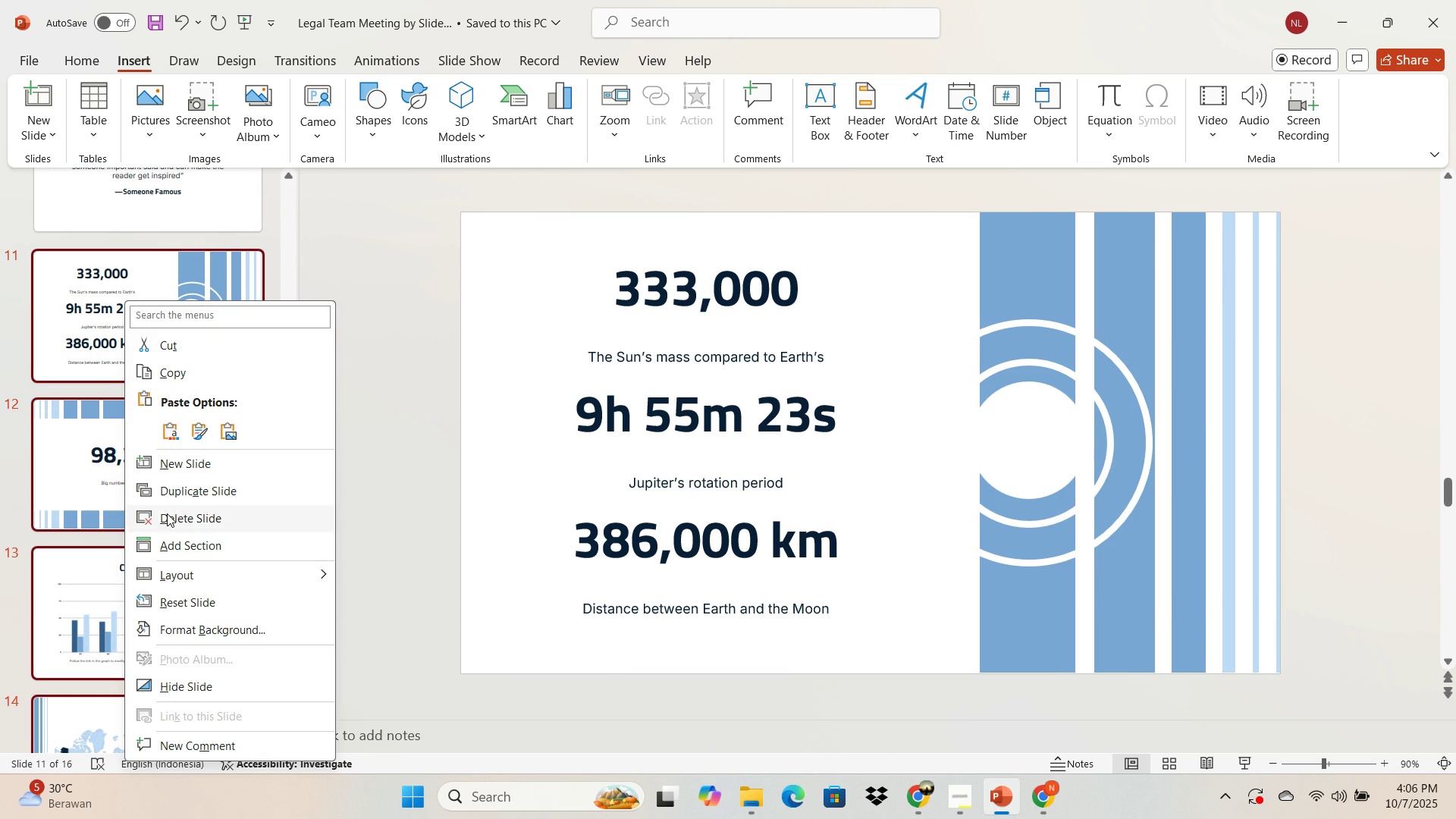 
left_click([167, 513])